 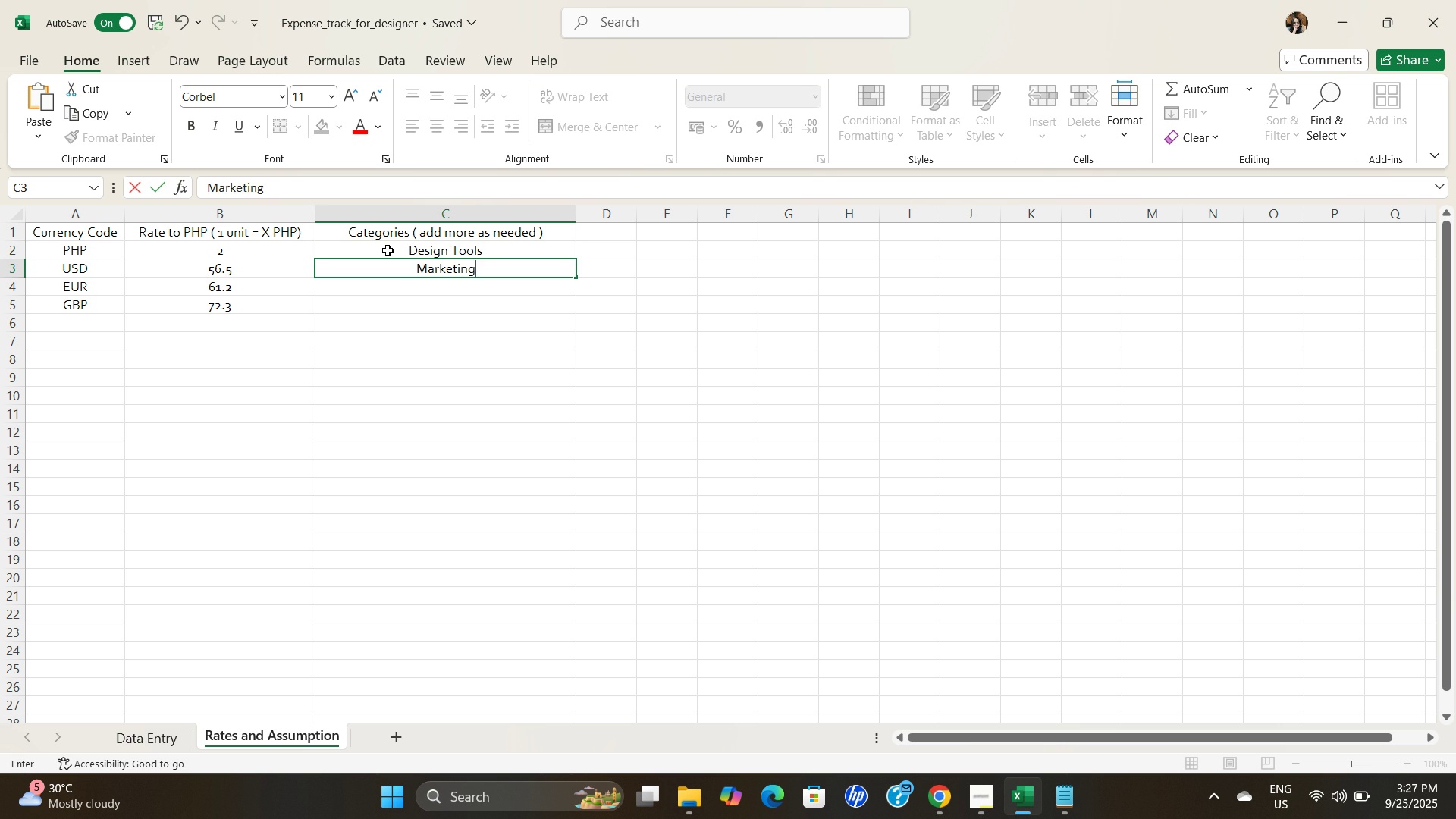 
key(ArrowDown)
 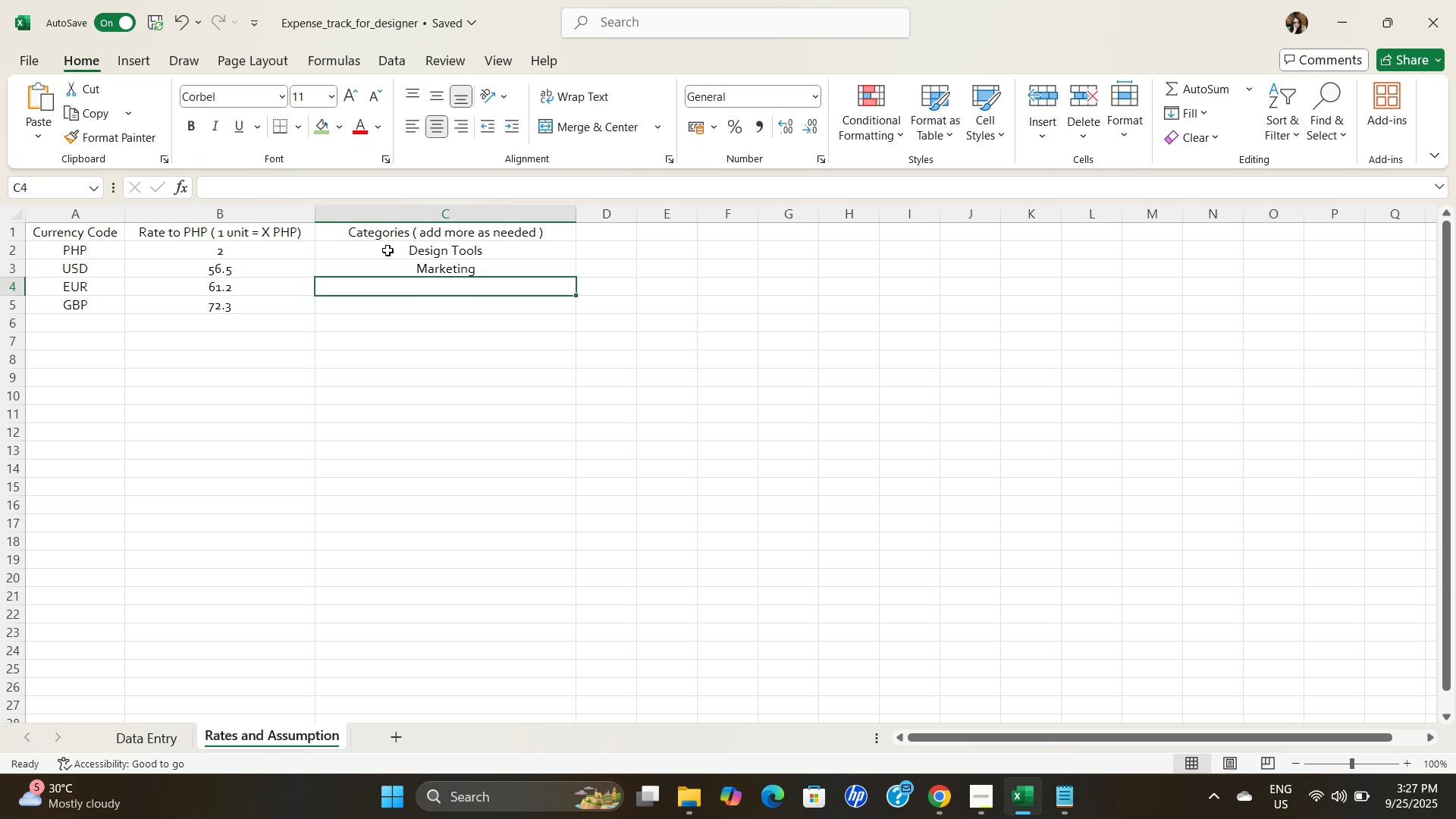 
type(materials)
 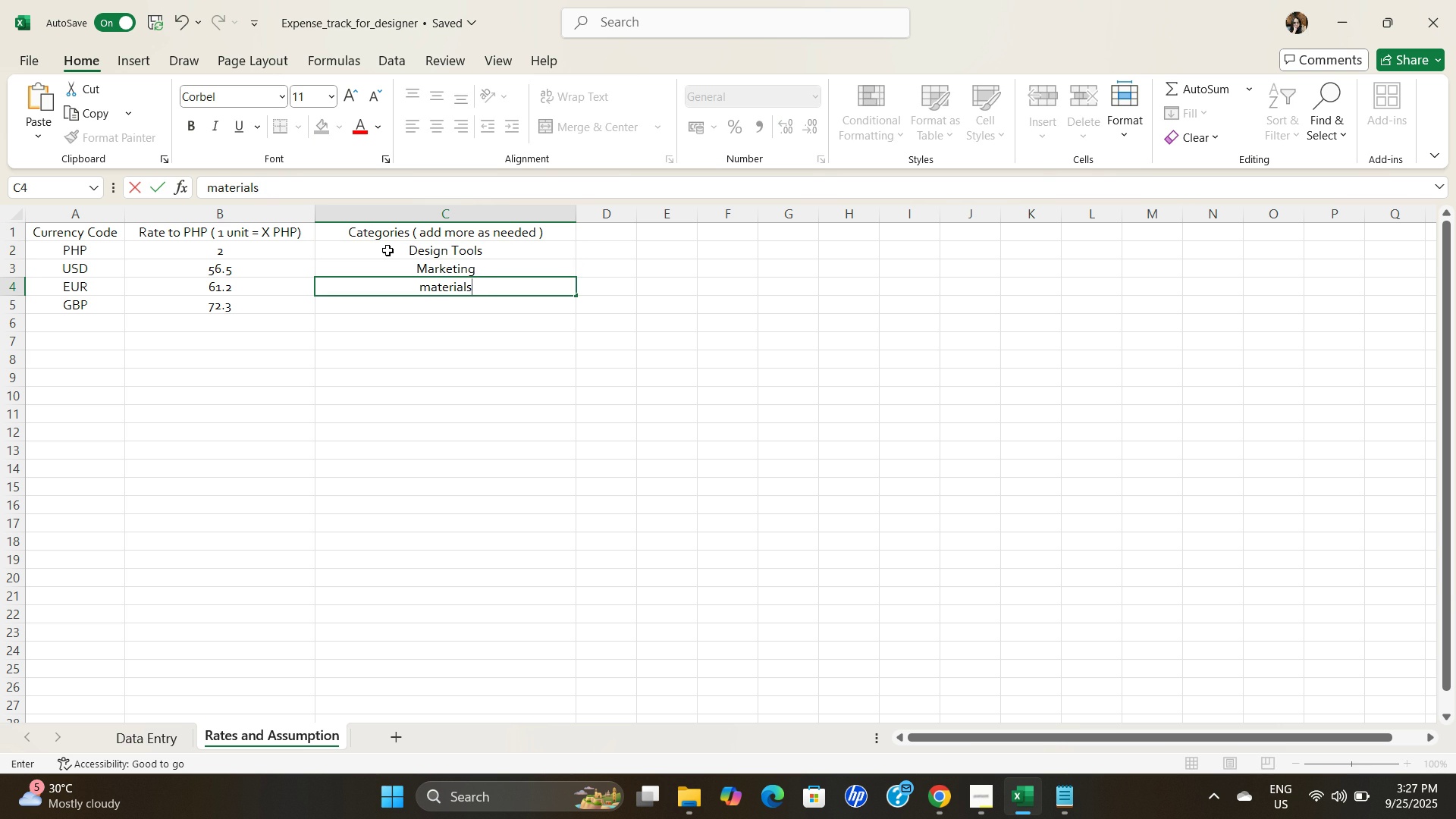 
key(ArrowDown)
 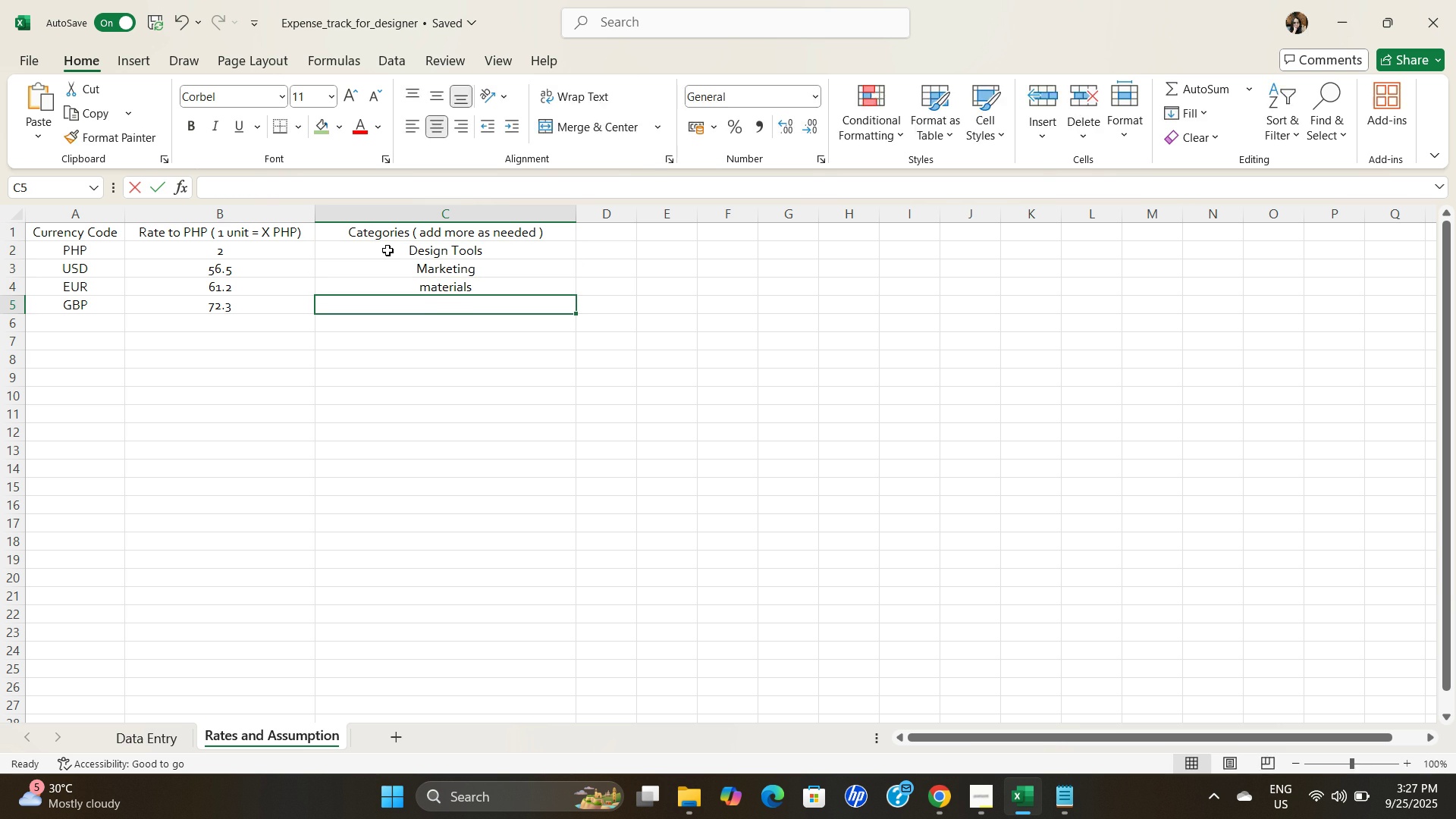 
type(trans[)
key(Backspace)
key(Backspace)
key(Backspace)
key(Backspace)
key(Backspace)
key(Backspace)
 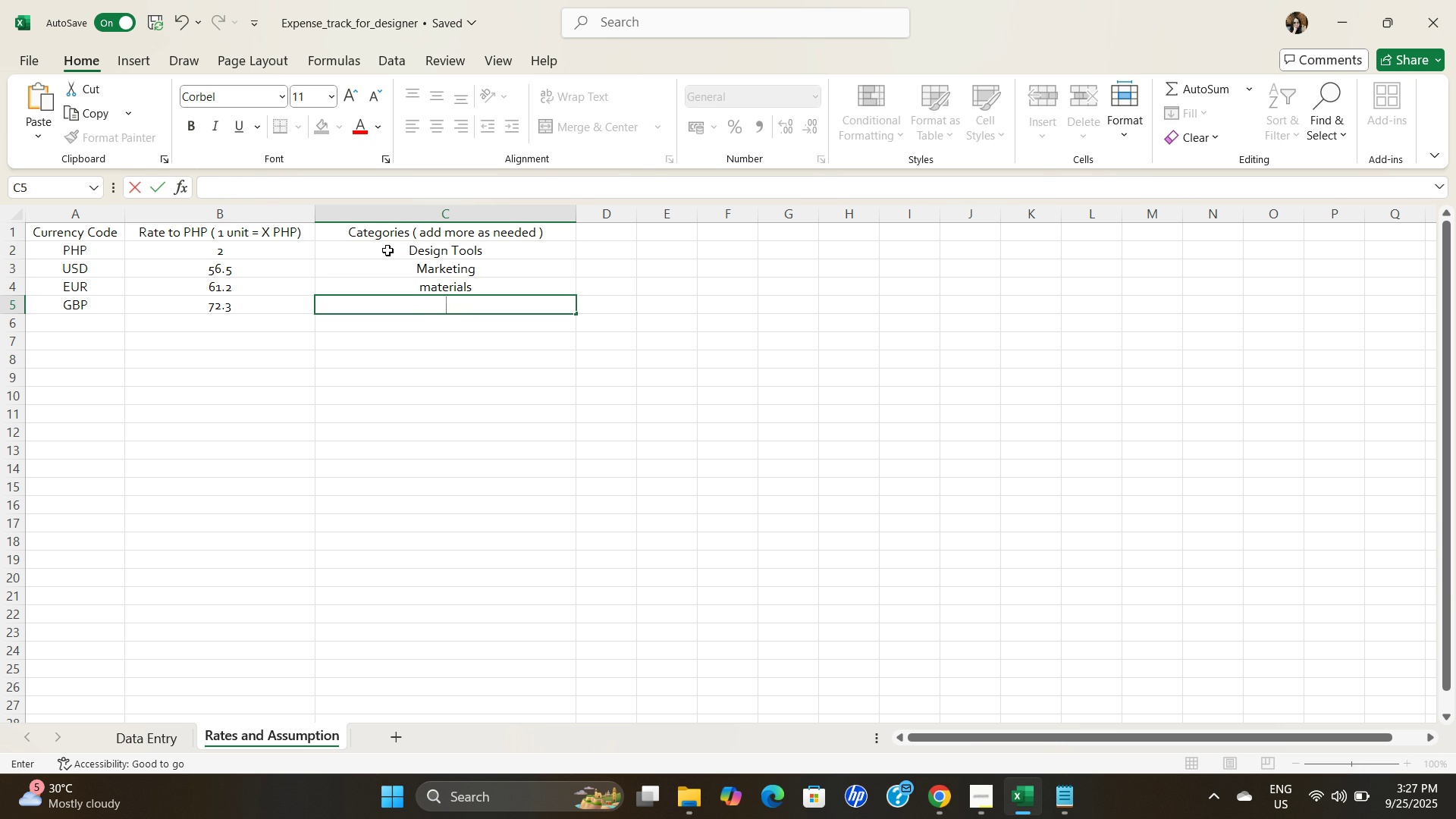 
key(ArrowUp)
 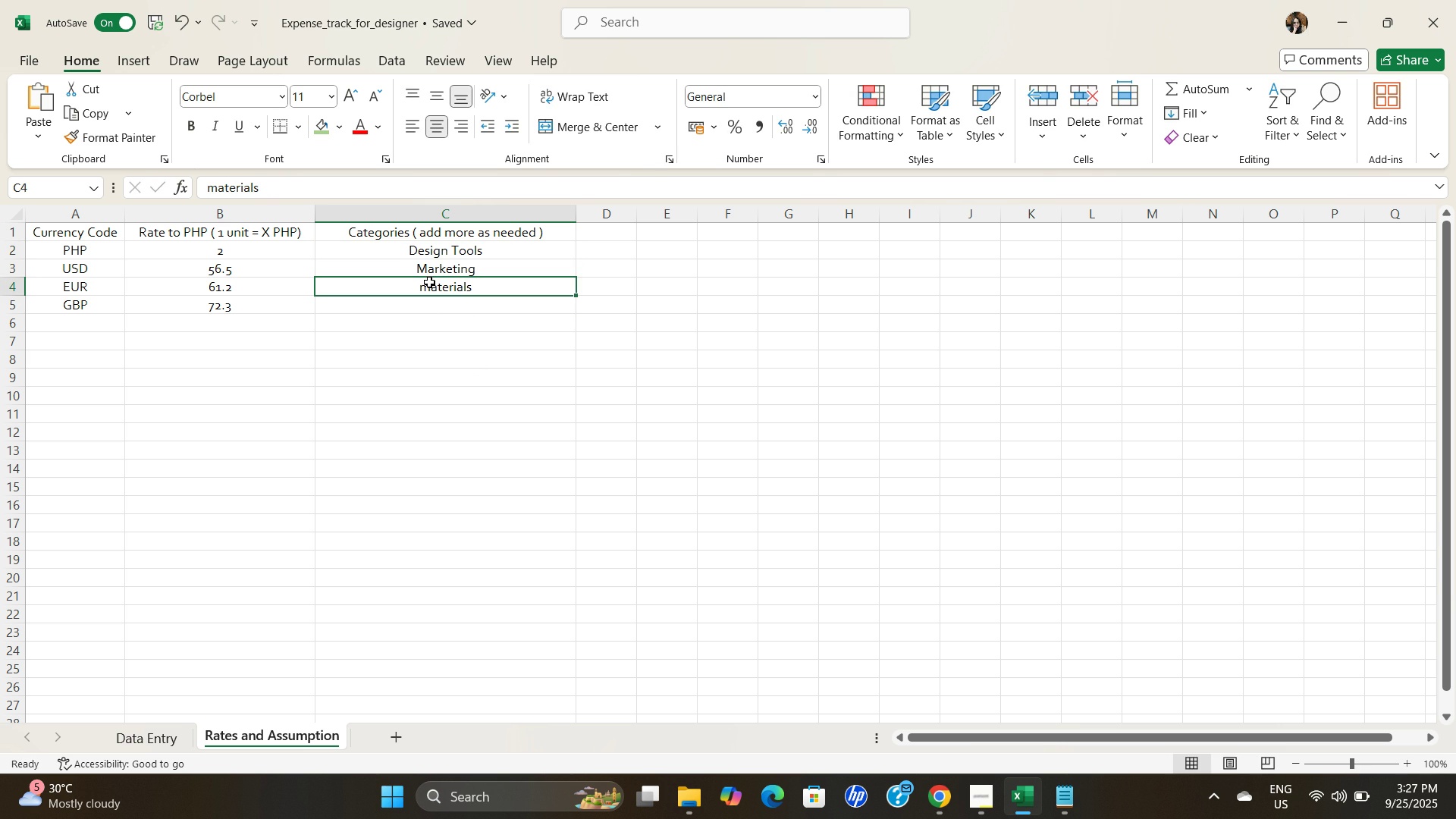 
double_click([429, 282])
 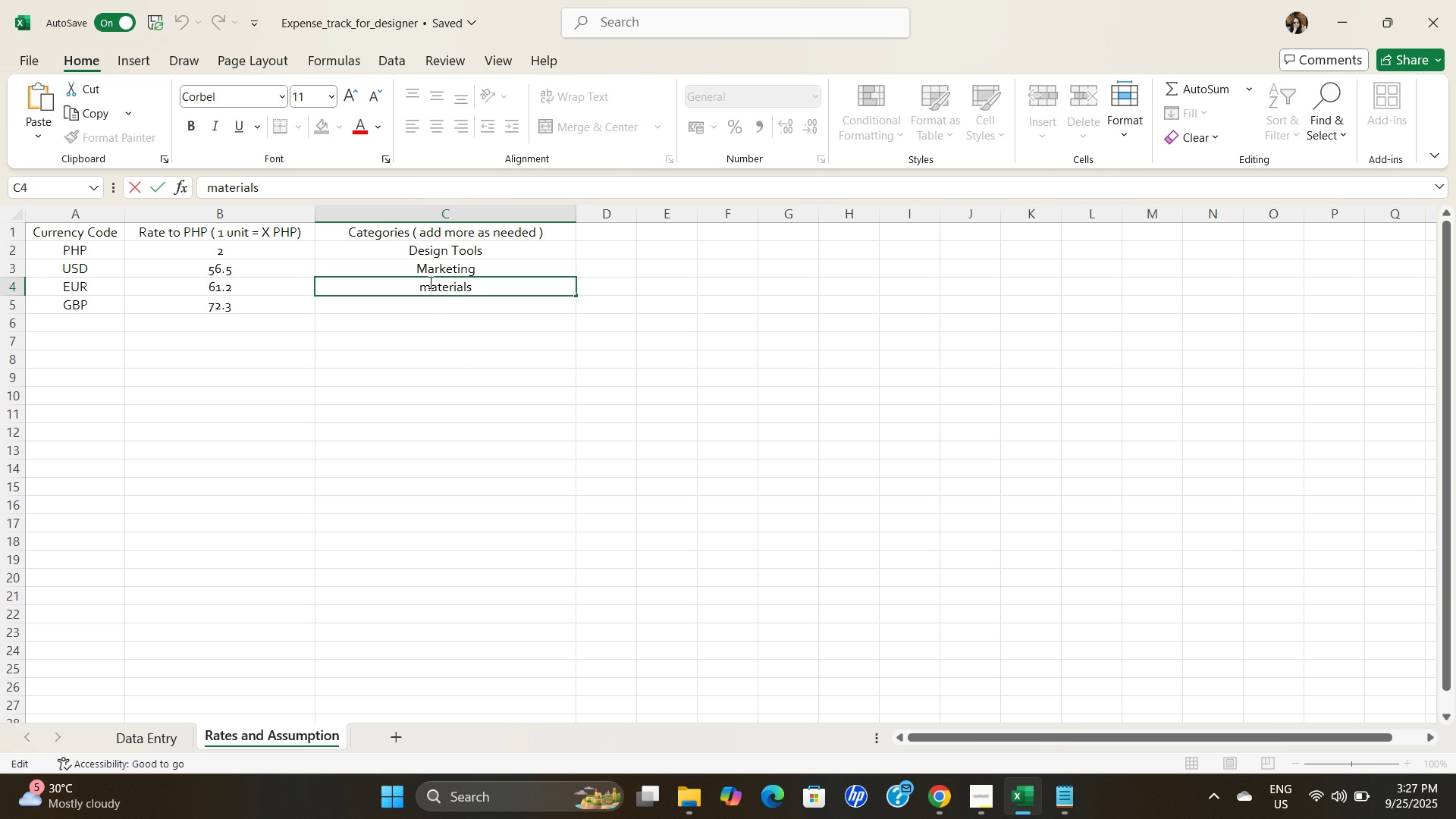 
key(Equal)
 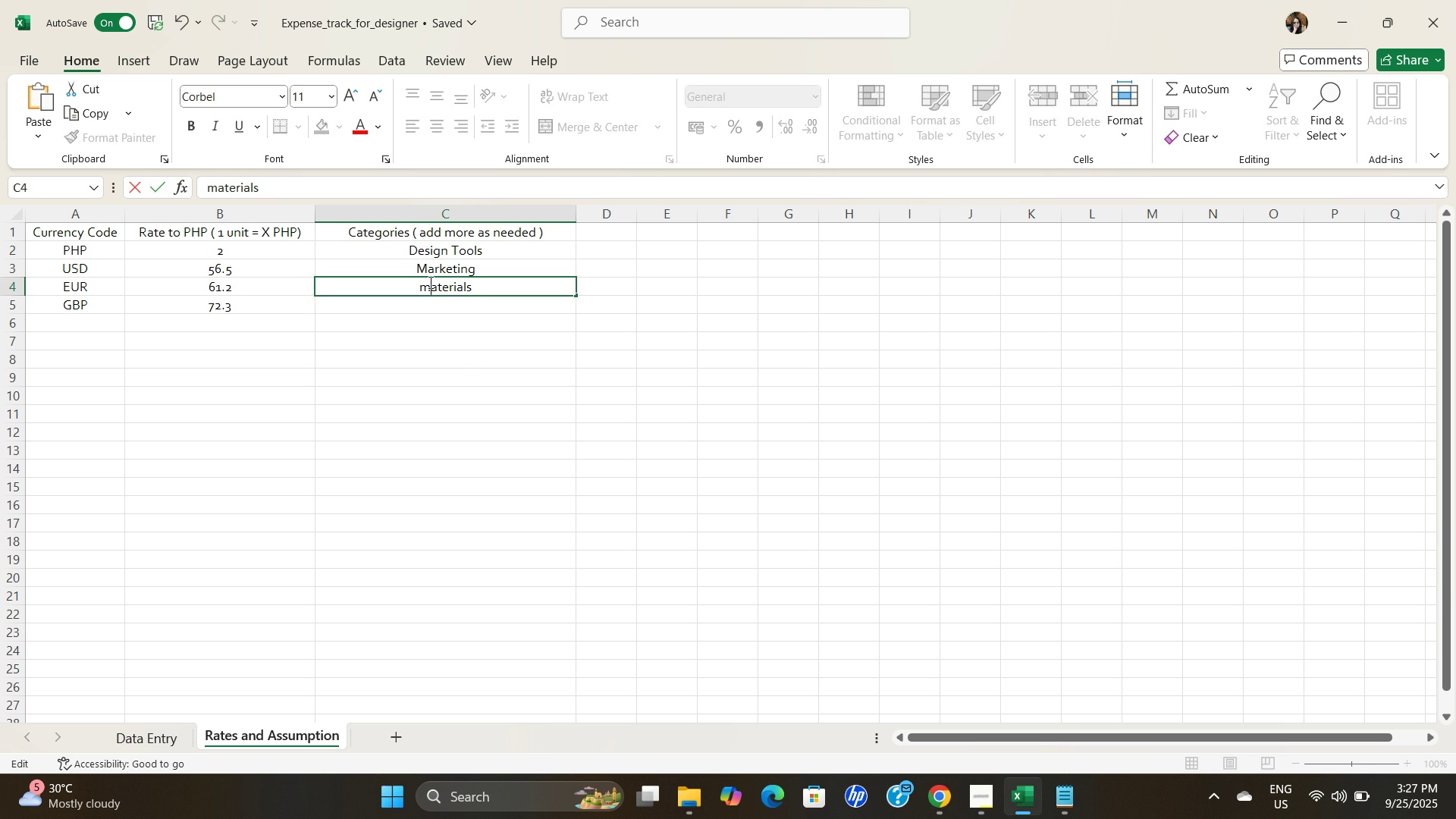 
key(Backspace)
 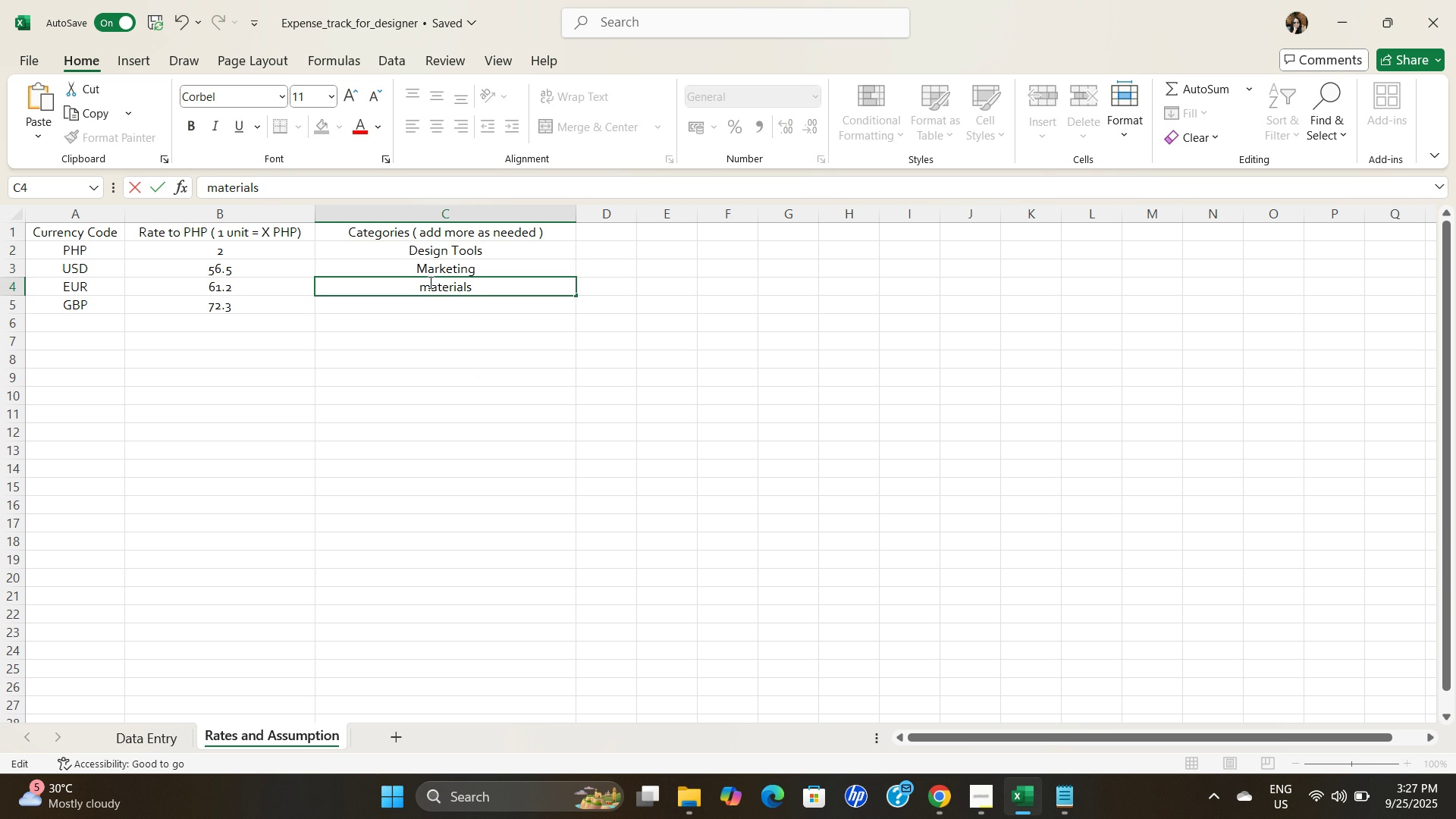 
key(Shift+ShiftLeft)
 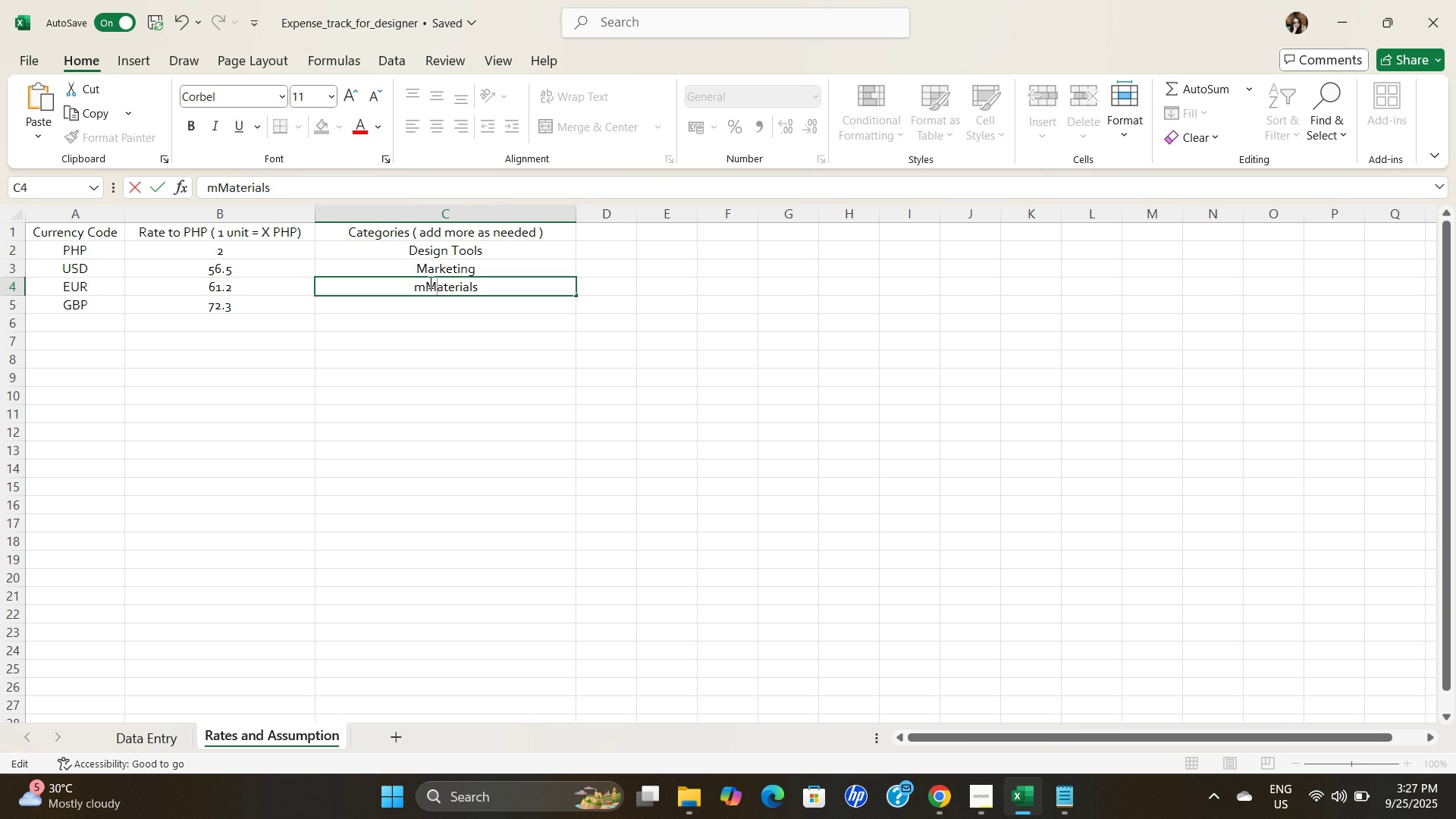 
key(Shift+M)
 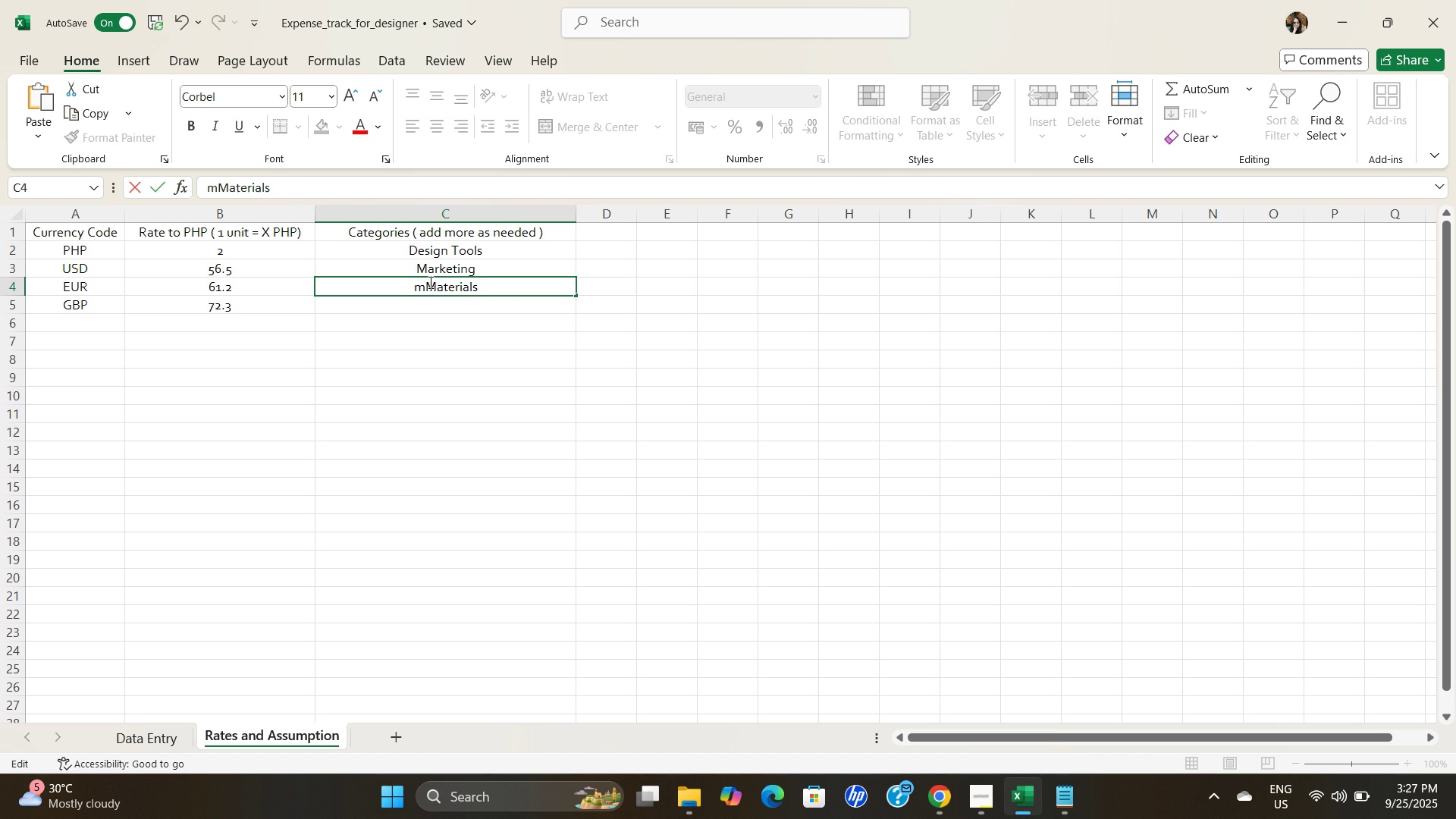 
key(Backspace)
 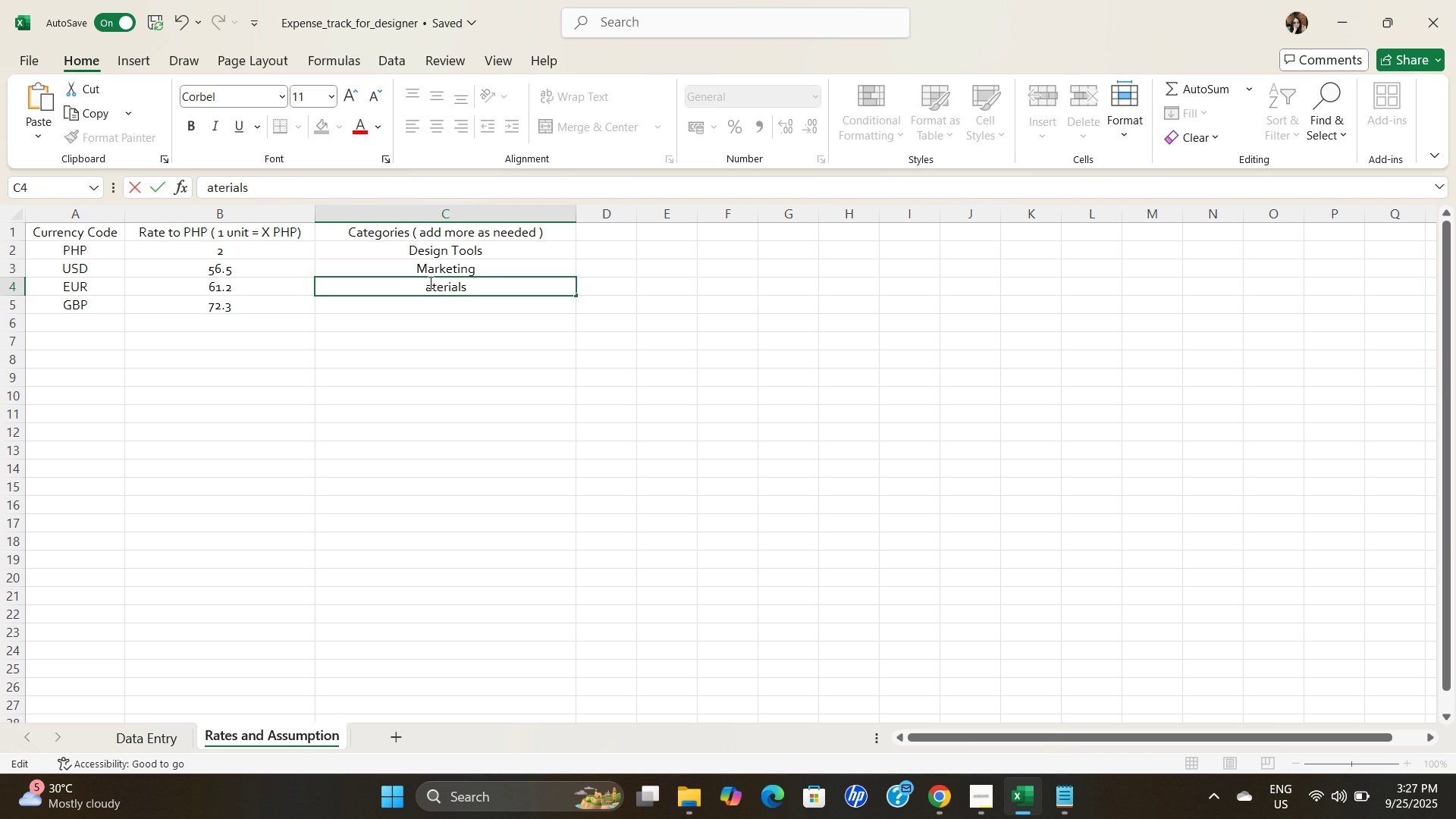 
key(Backspace)
 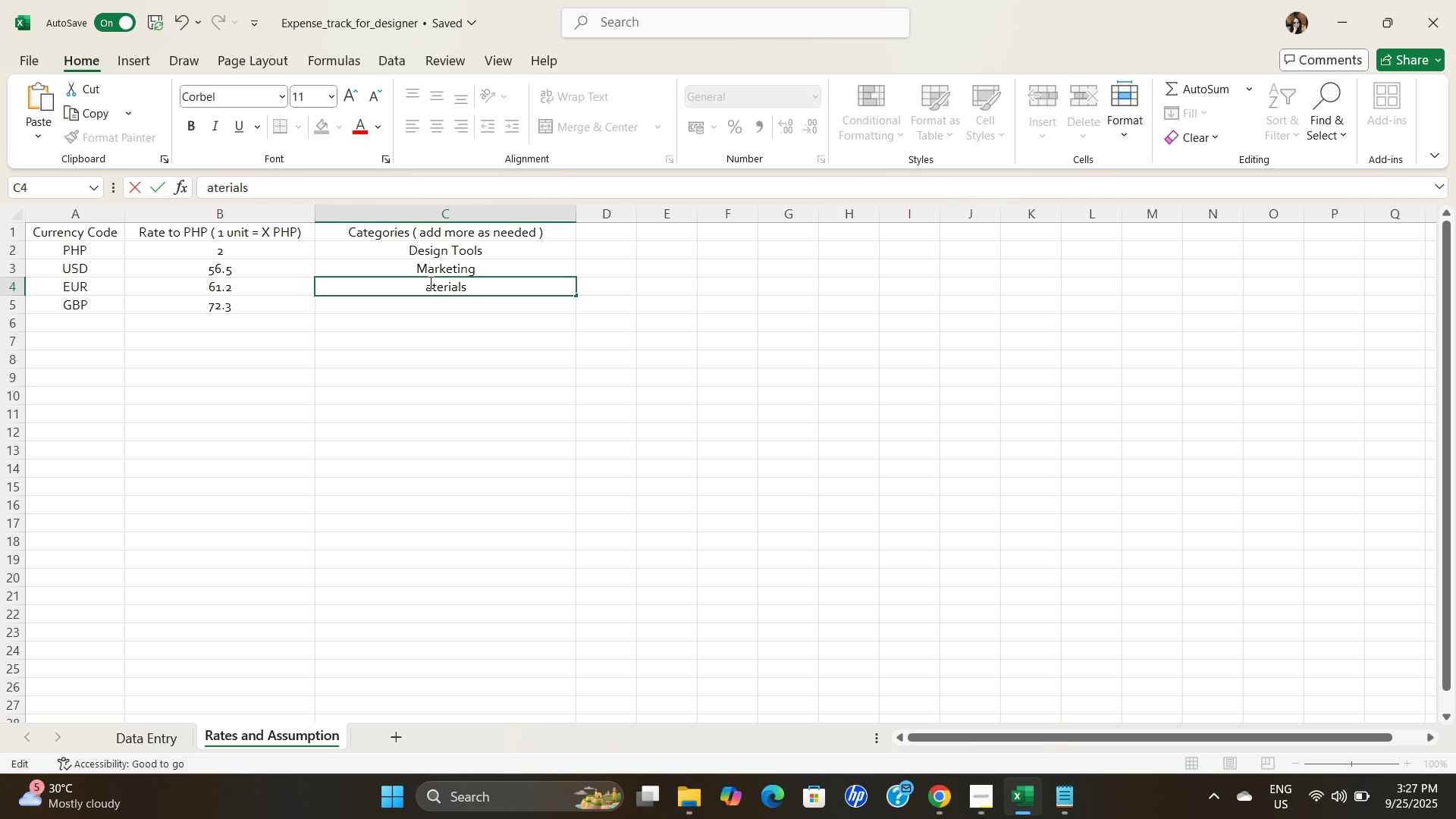 
key(Backspace)